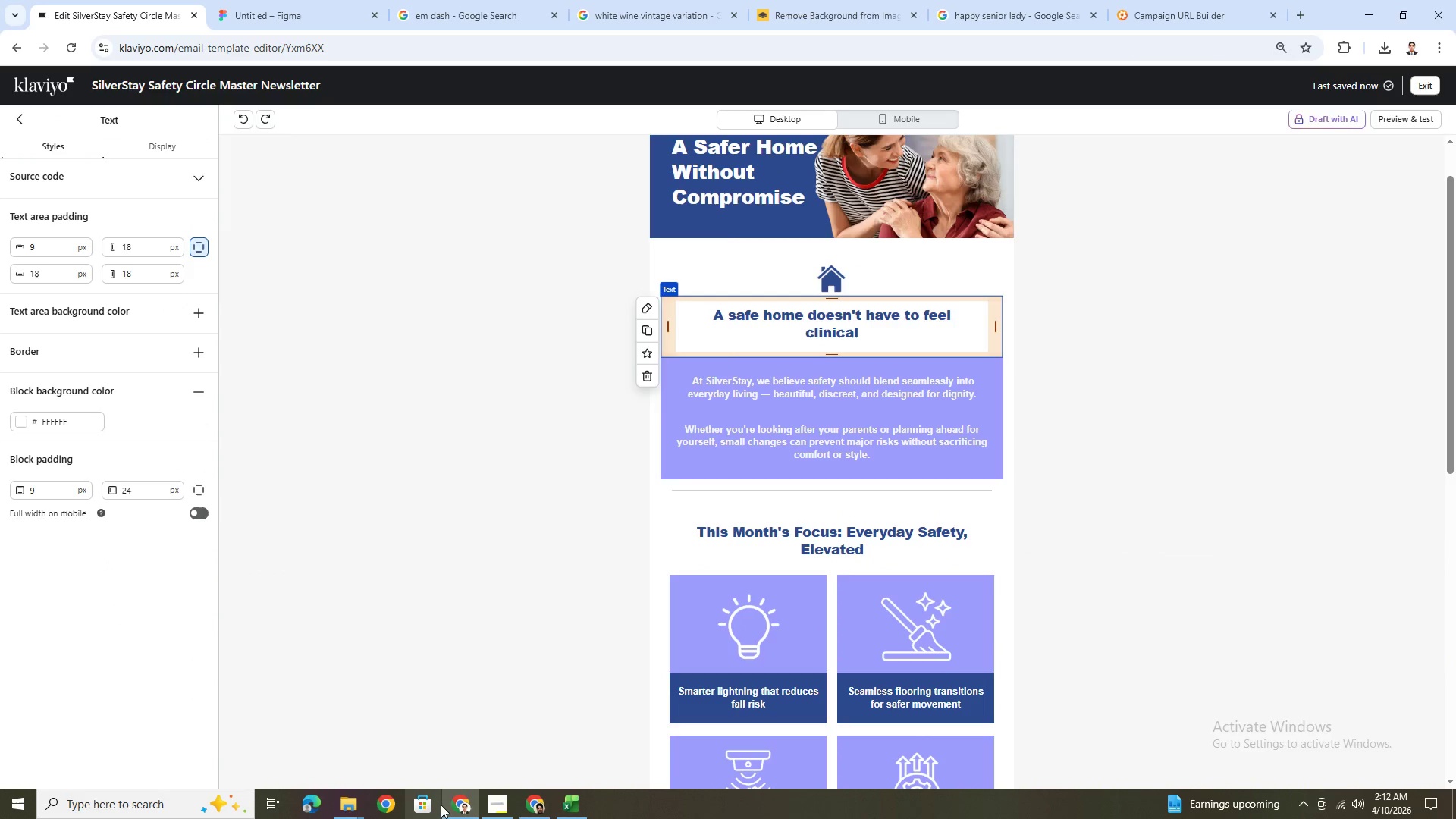 
left_click([506, 806])